 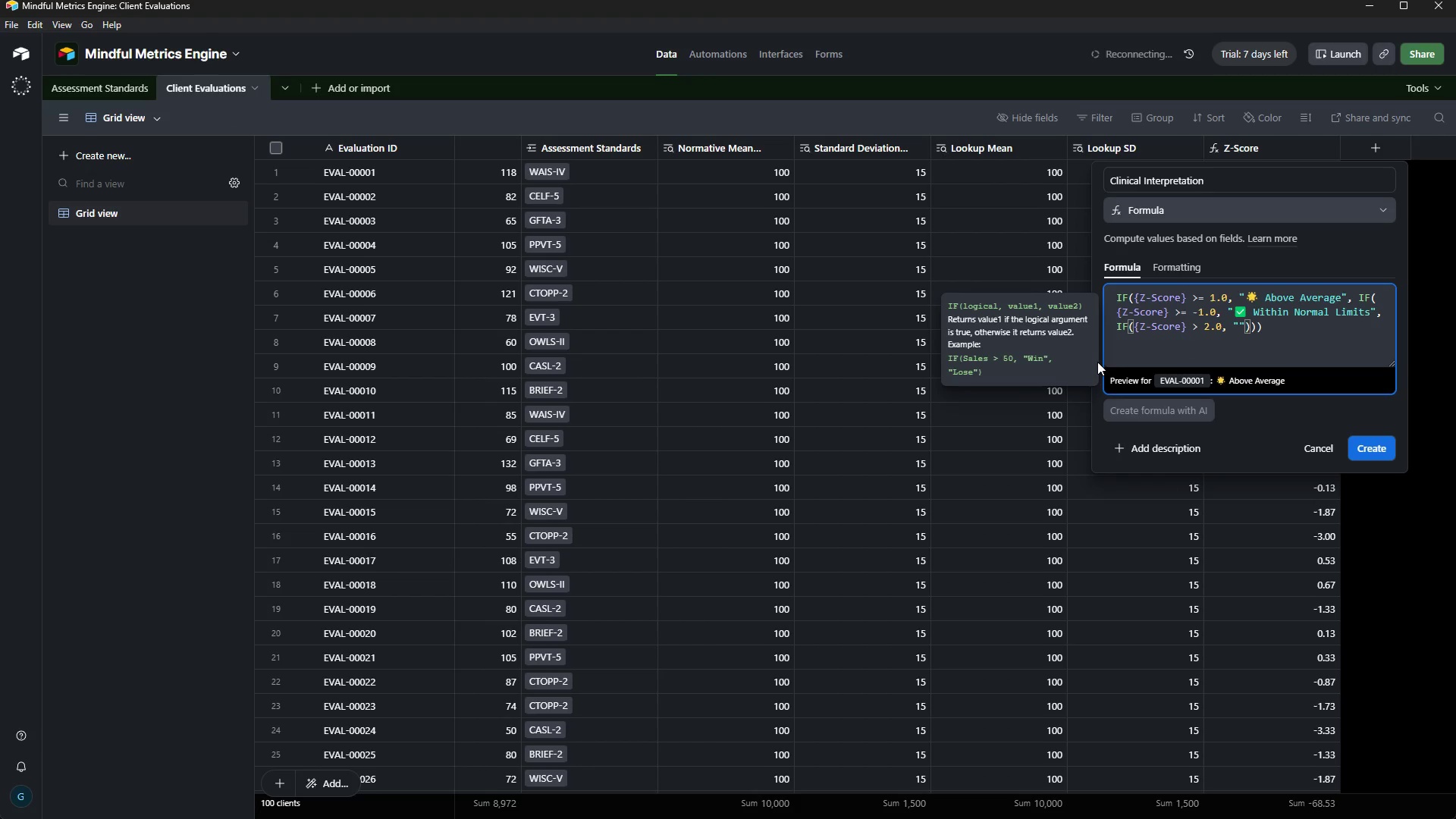 
key(Control+V)
 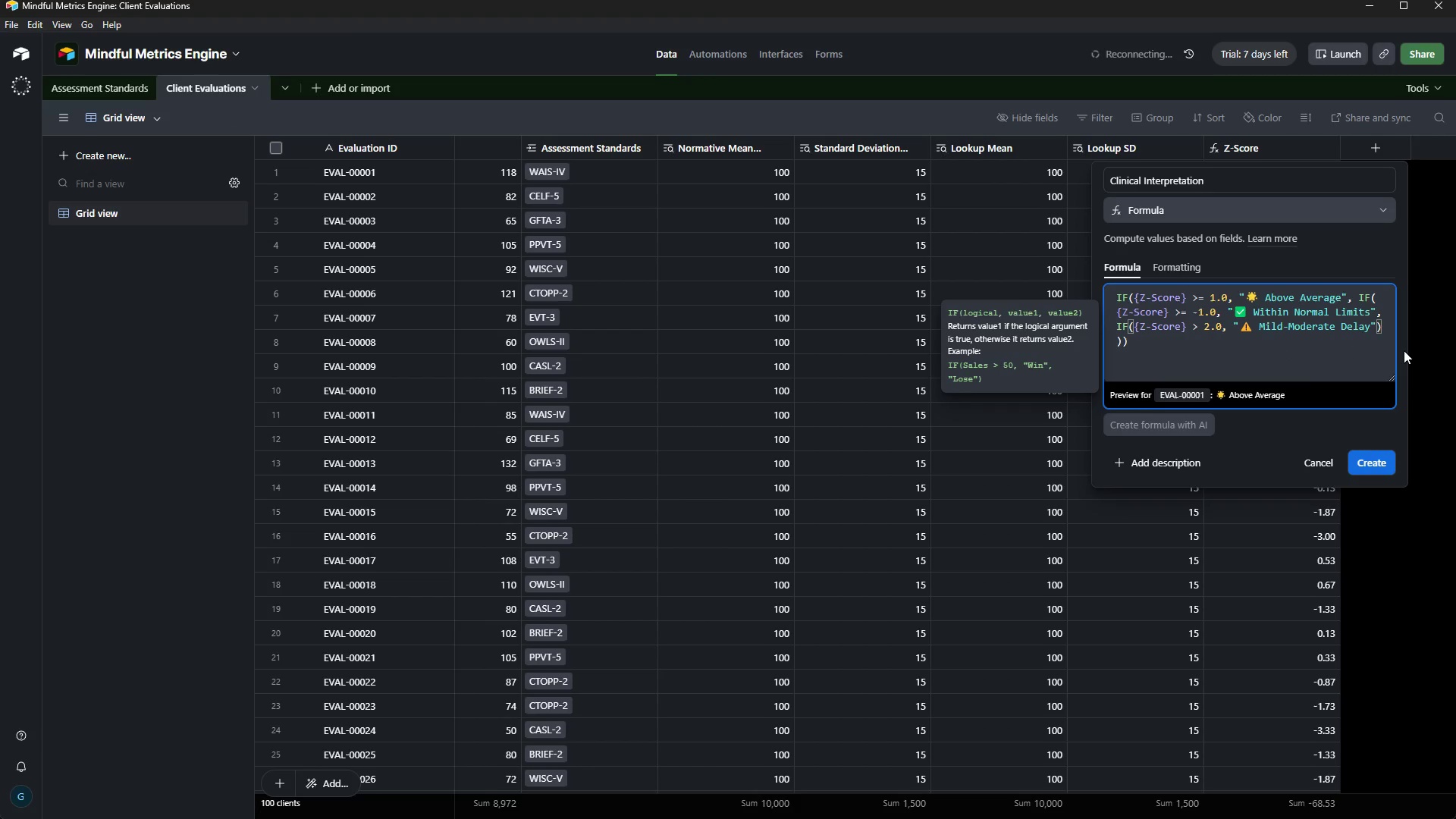 
key(ArrowRight)
 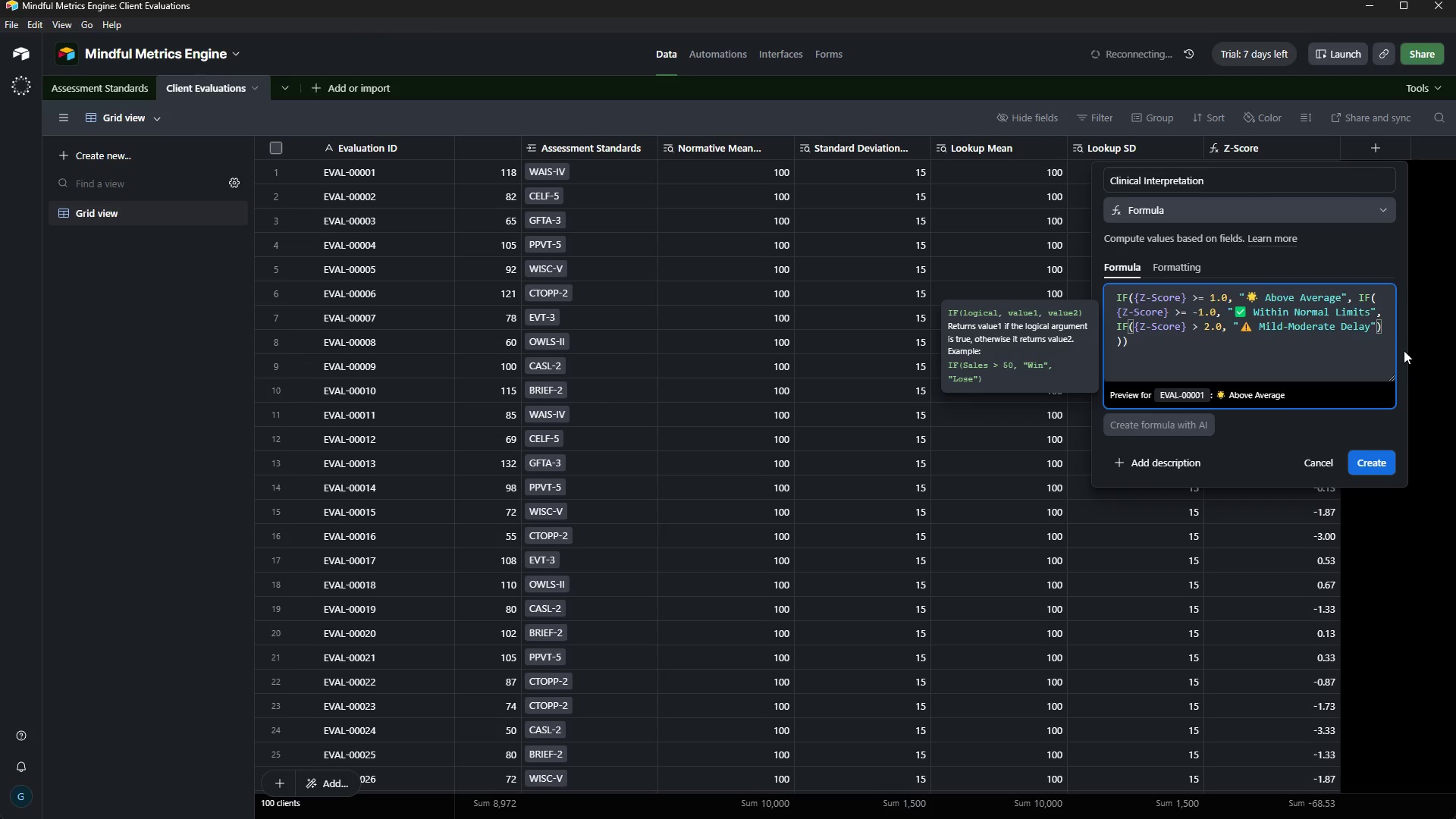 
wait(9.0)
 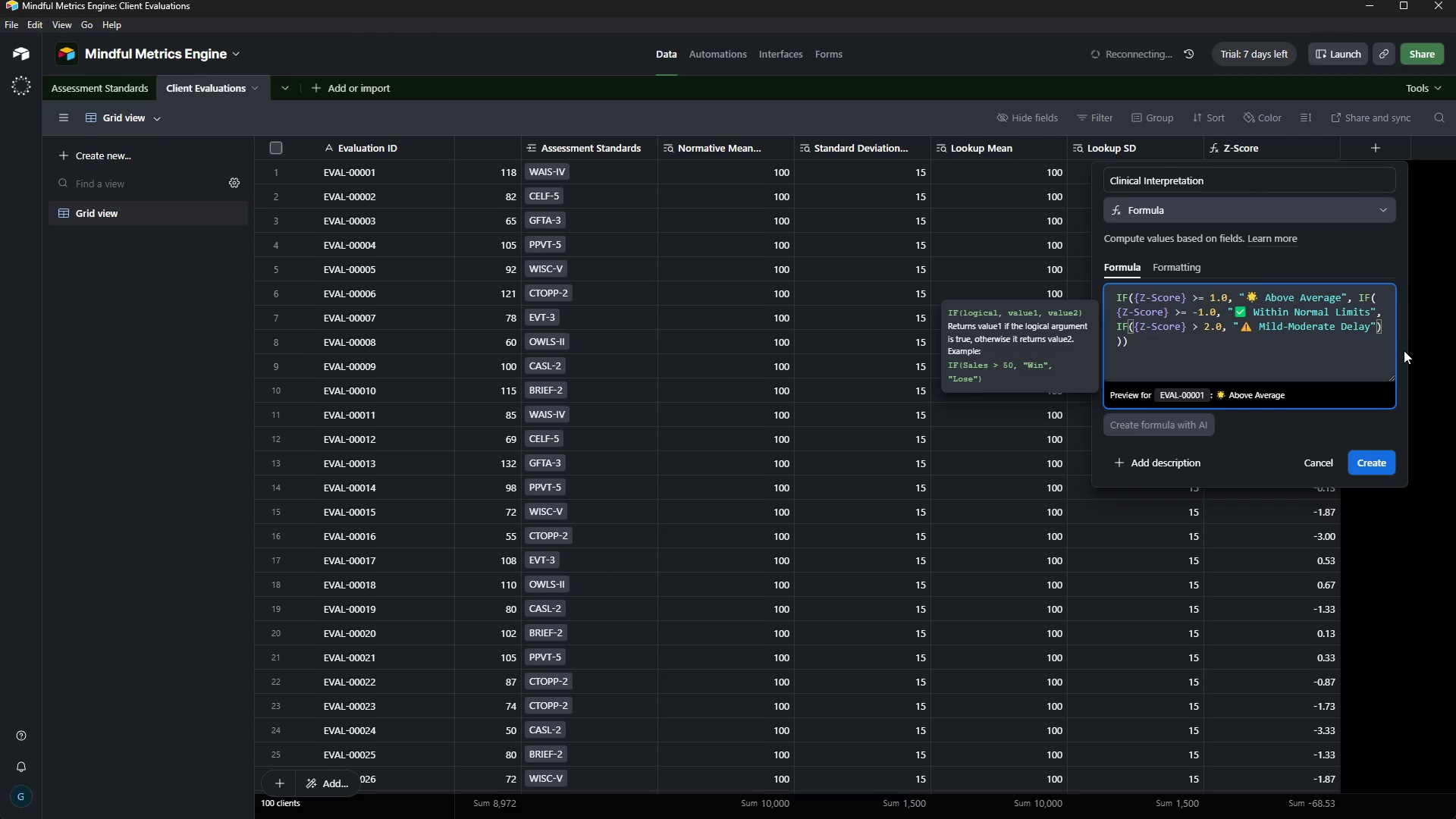 
key(Comma)
 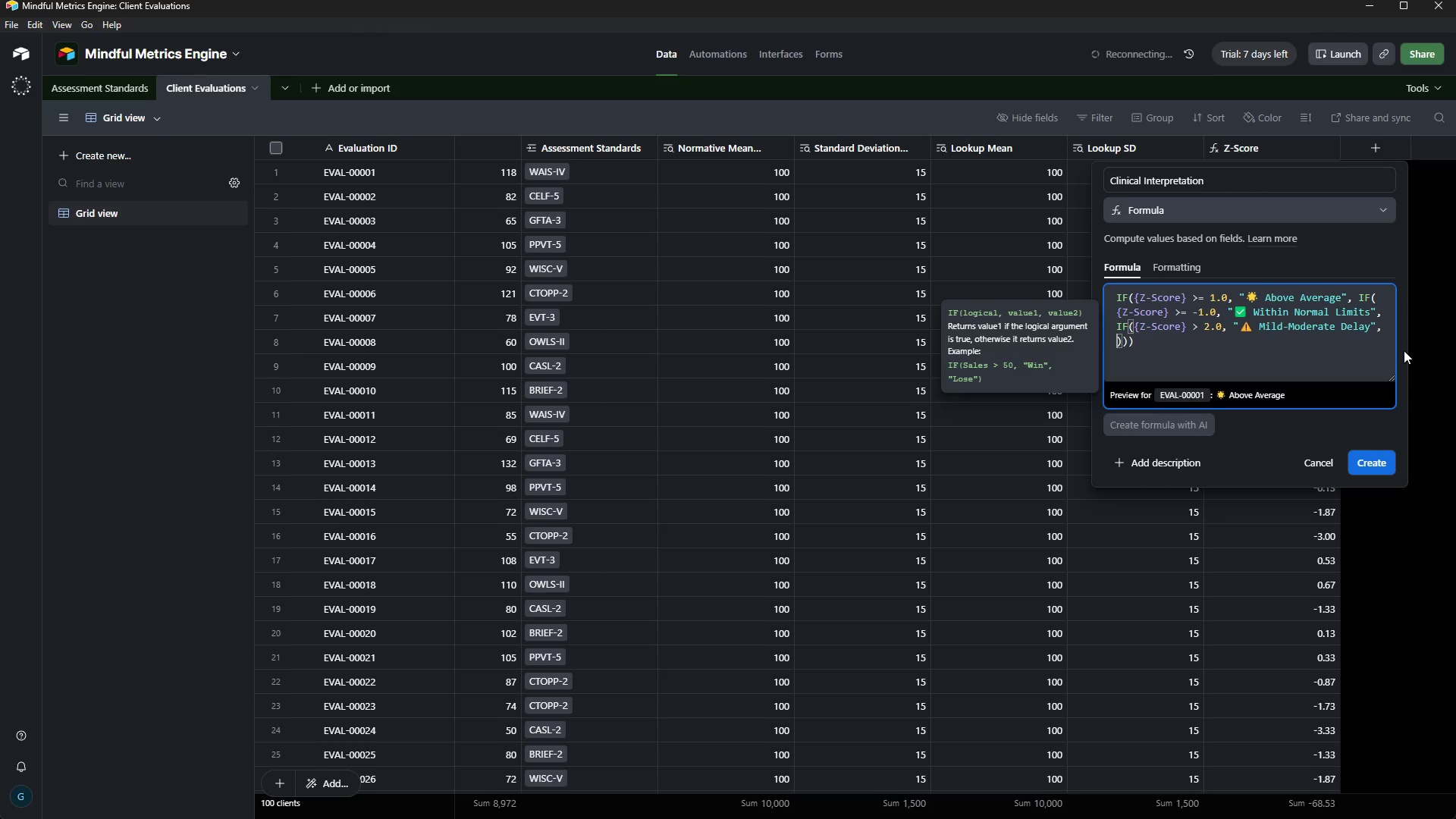 
key(Space)
 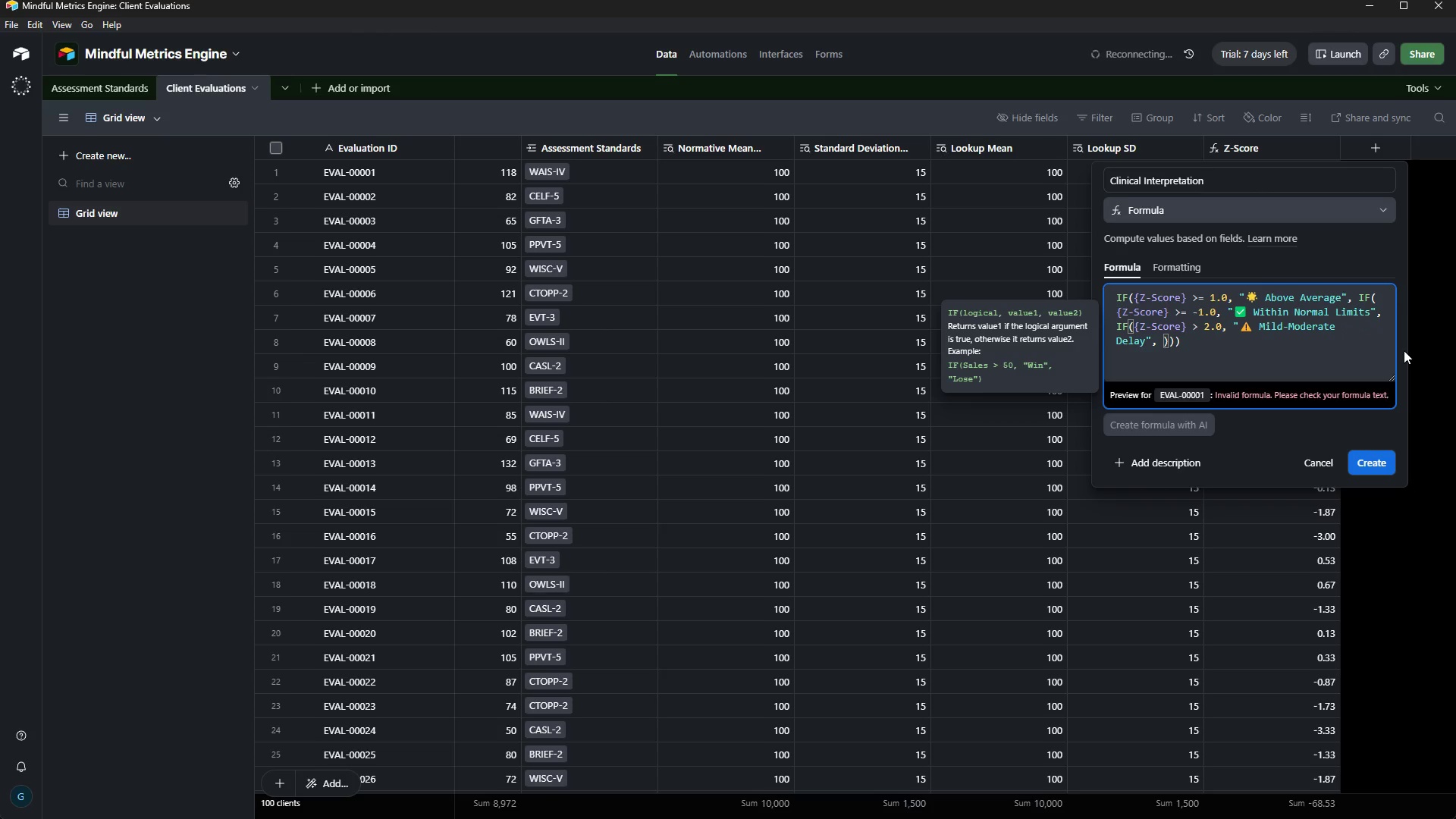 
key(Shift+Quote)
 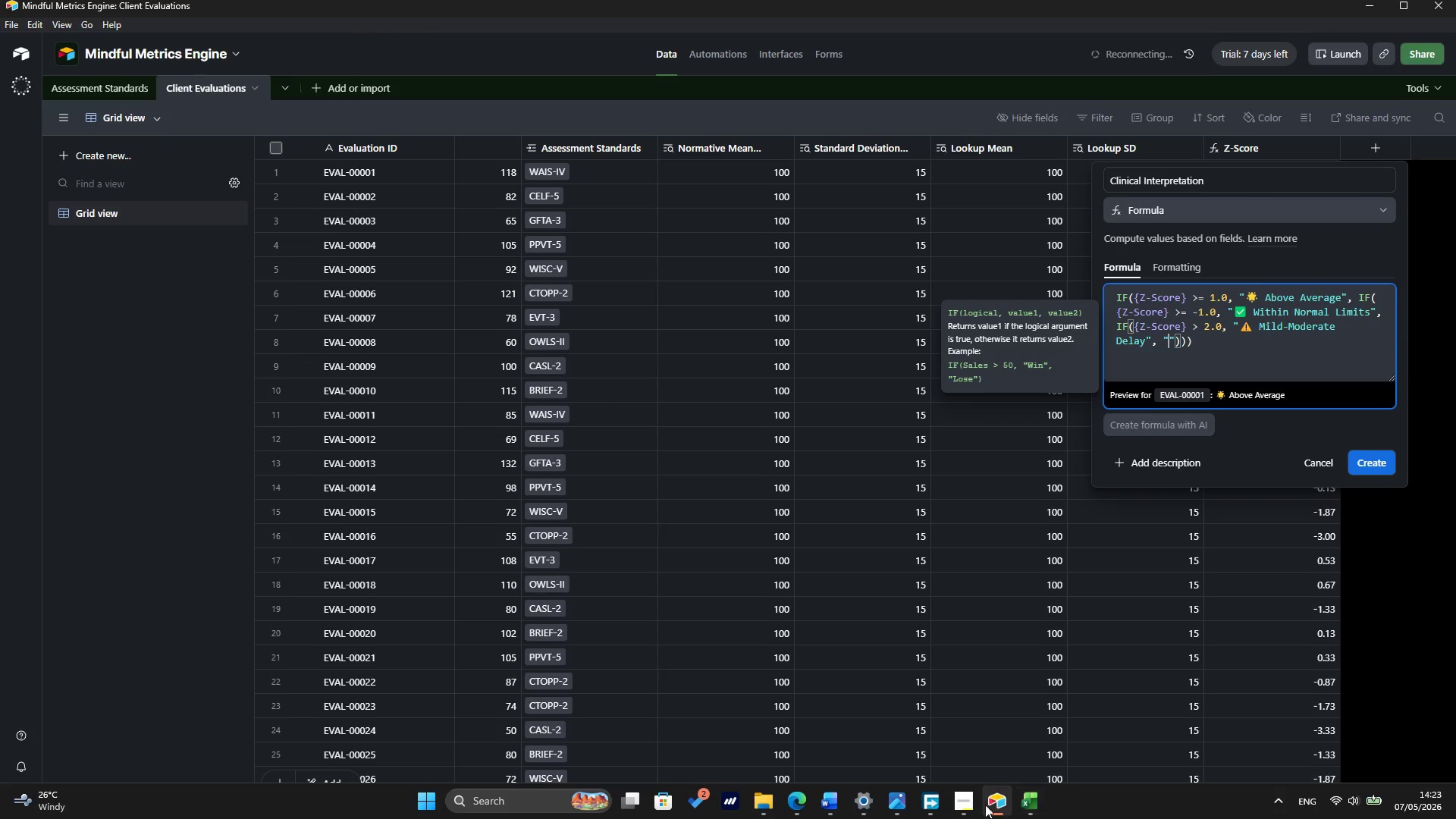 
left_click([1038, 811])
 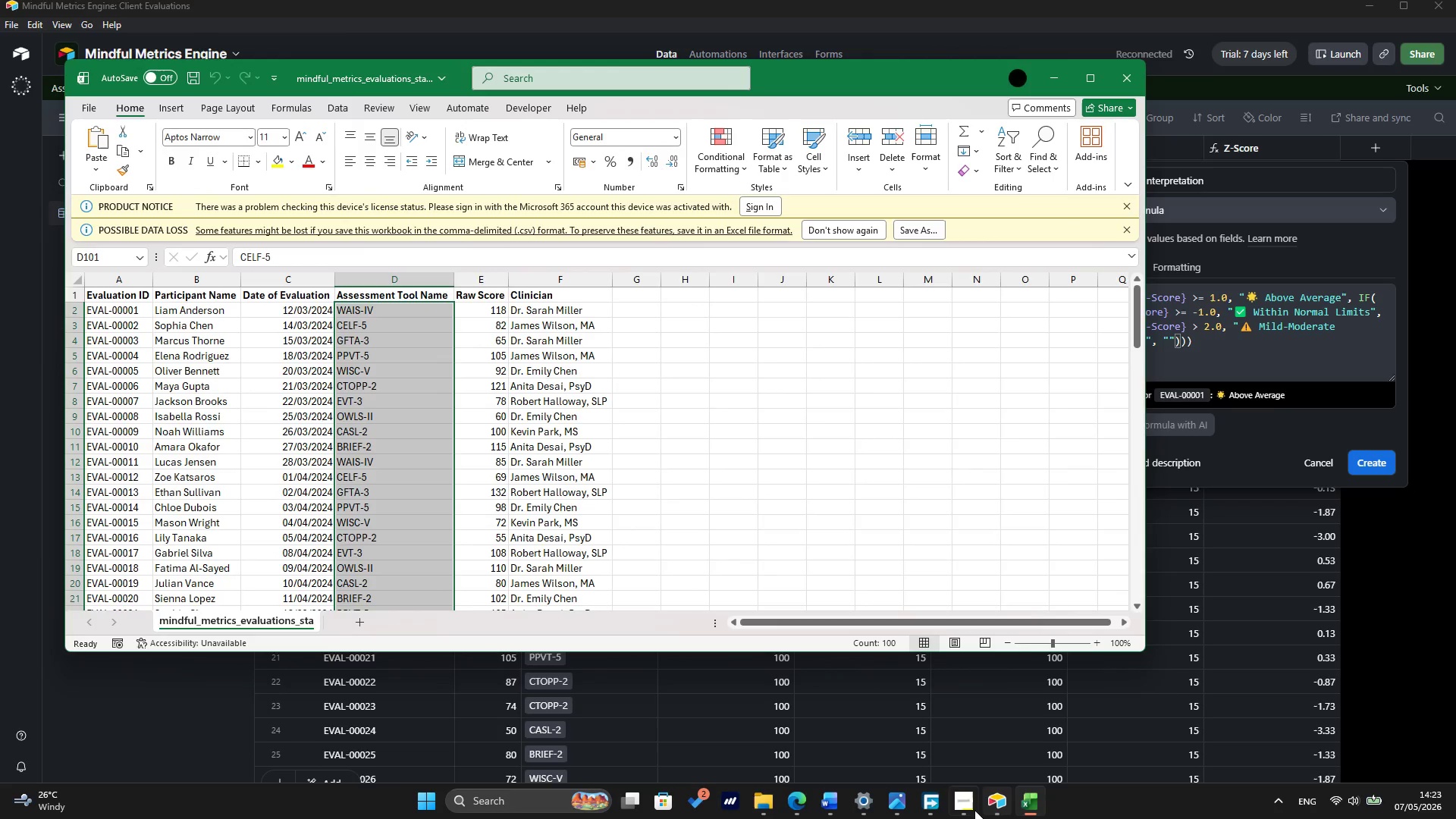 
left_click([968, 807])